 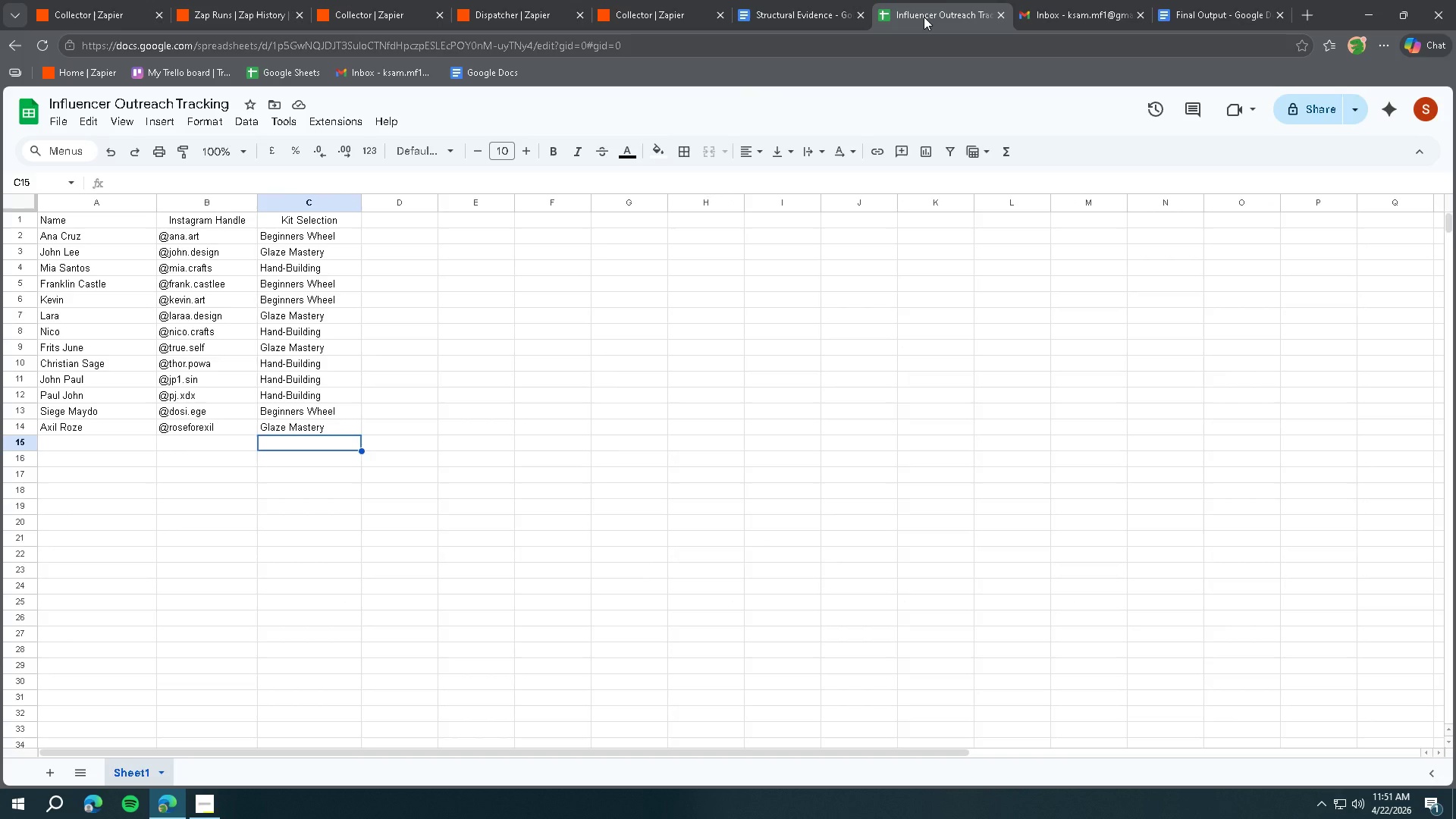 
left_click([663, 18])
 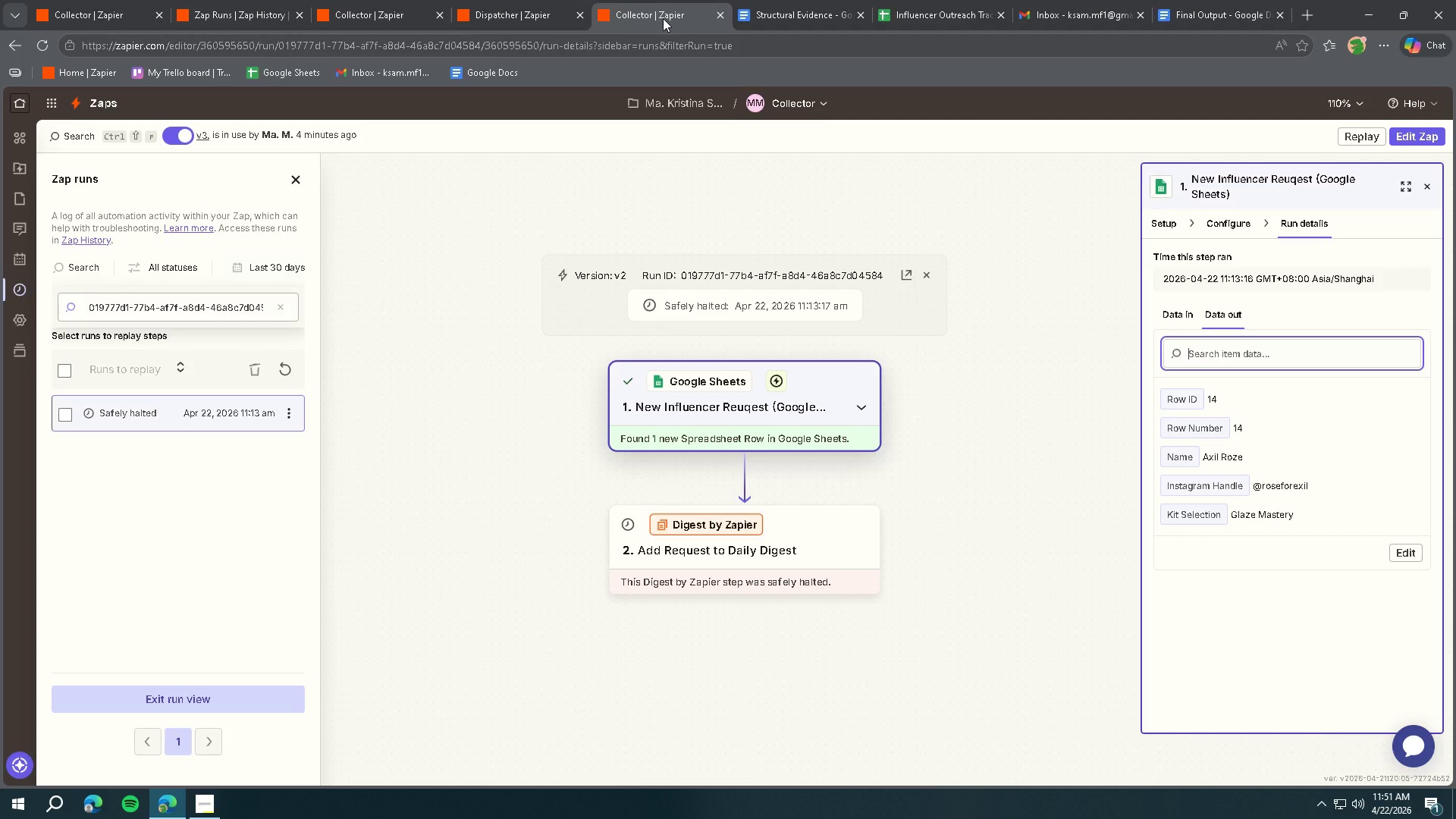 
left_click([384, 14])
 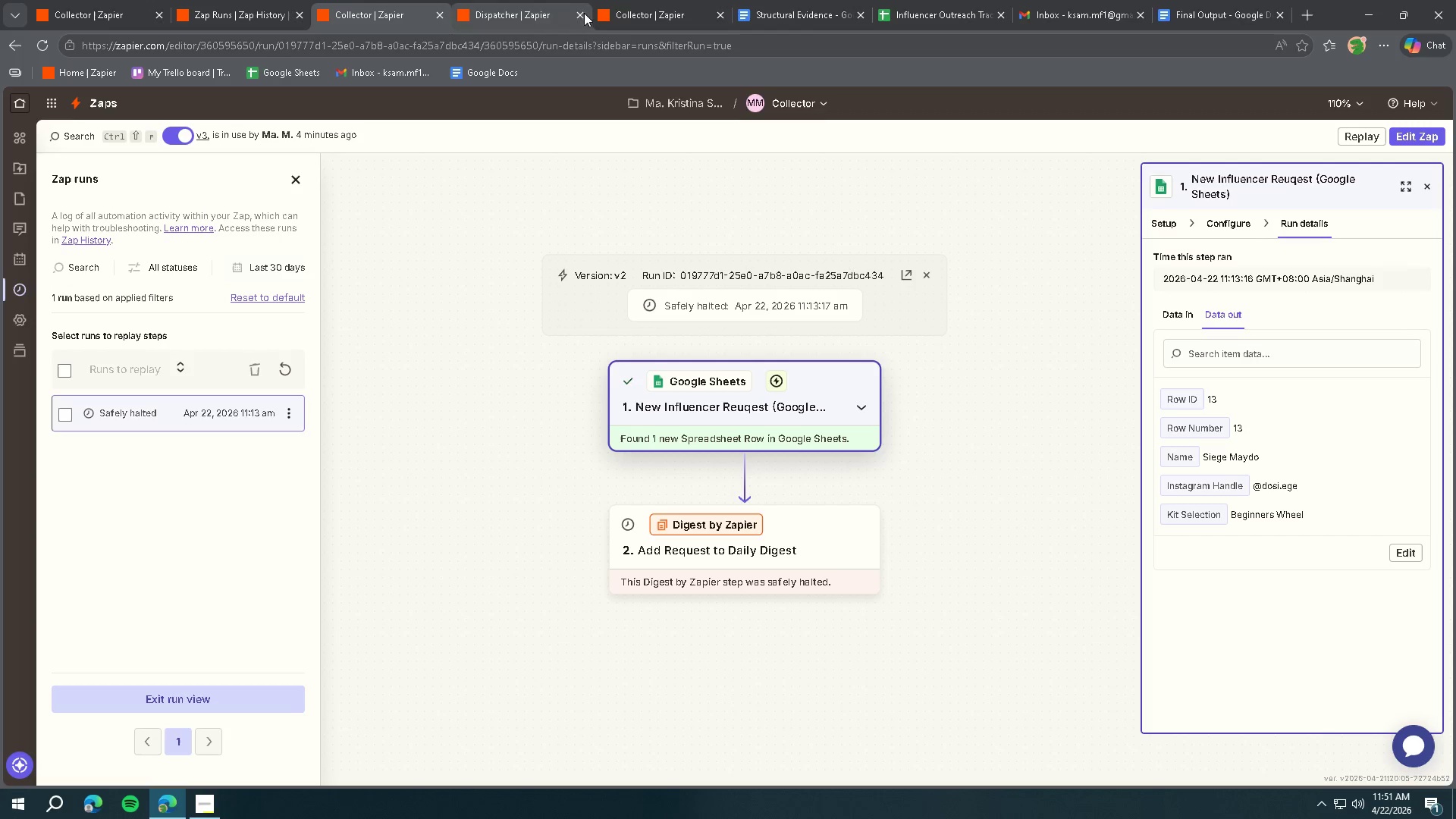 
left_click([614, 13])
 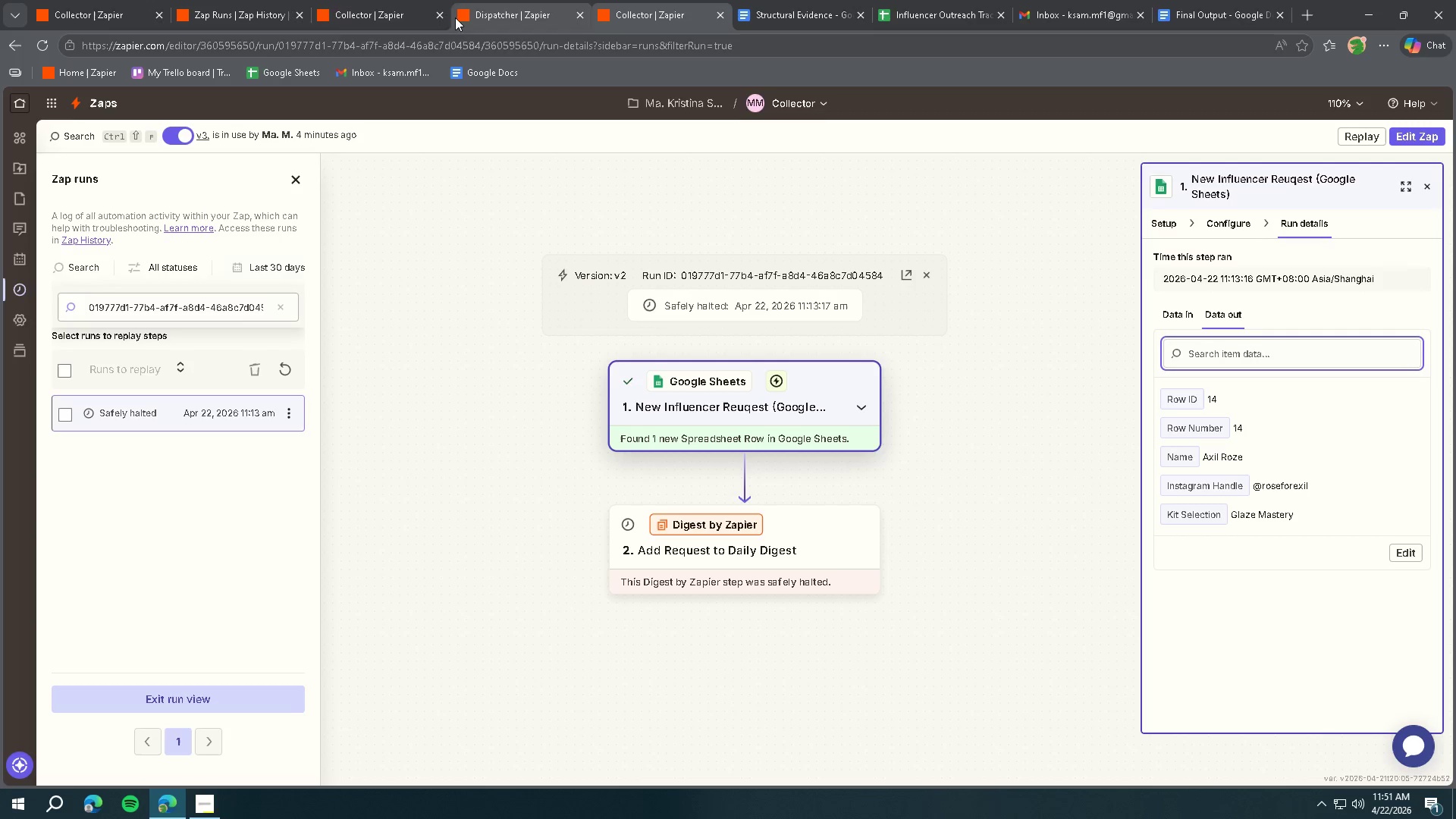 
left_click([403, 16])
 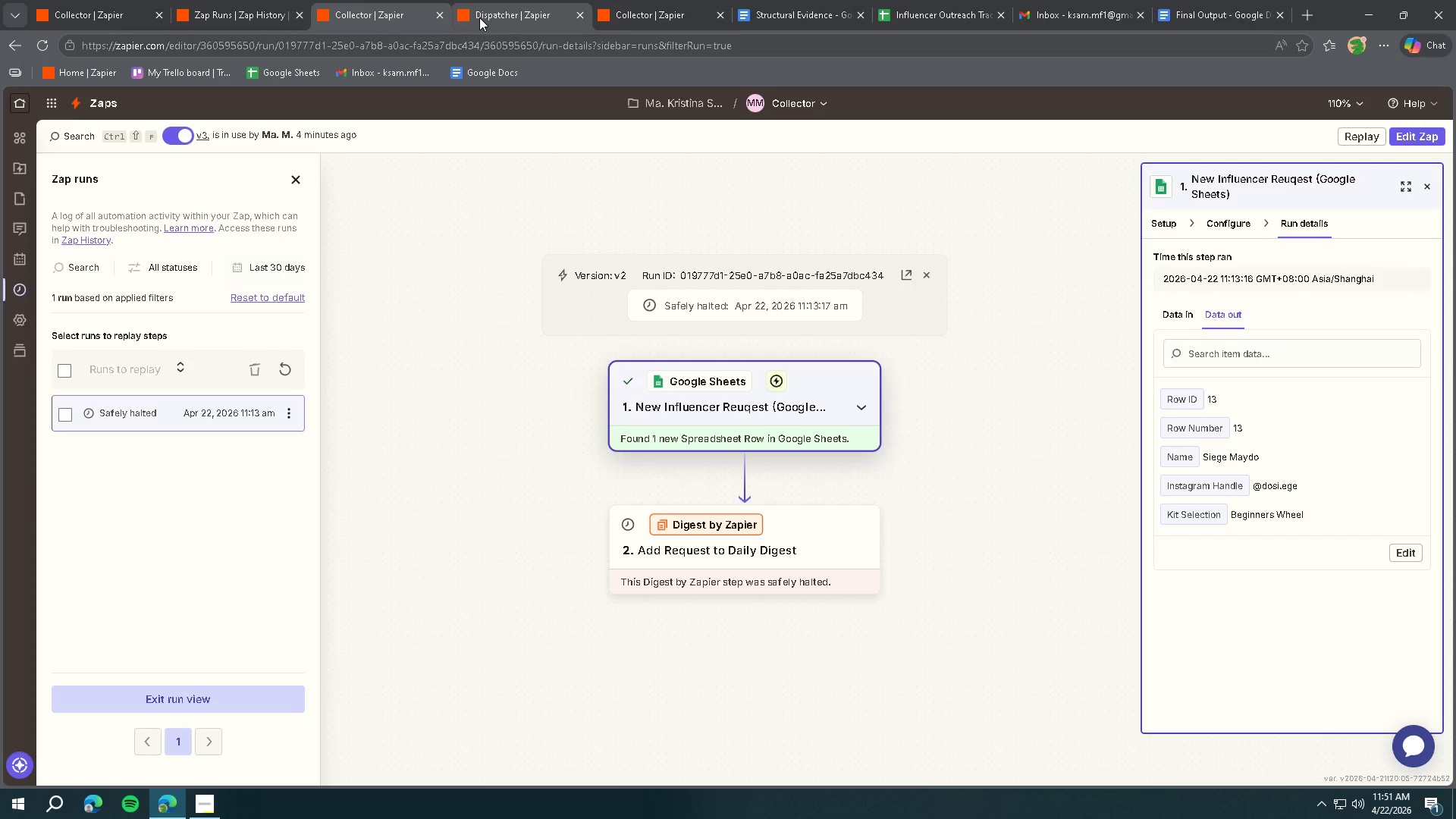 
left_click([479, 17])
 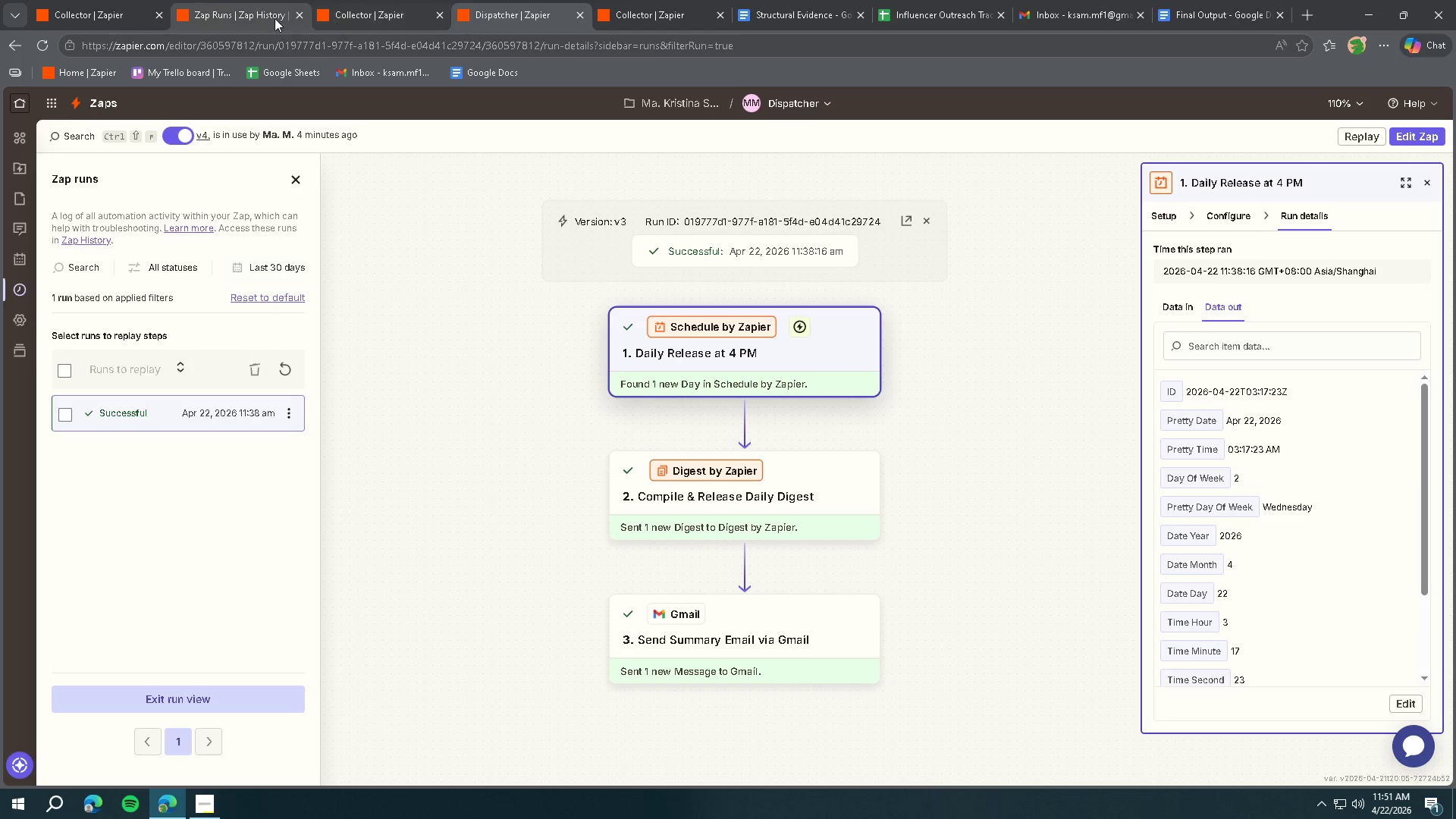 
left_click([230, 14])
 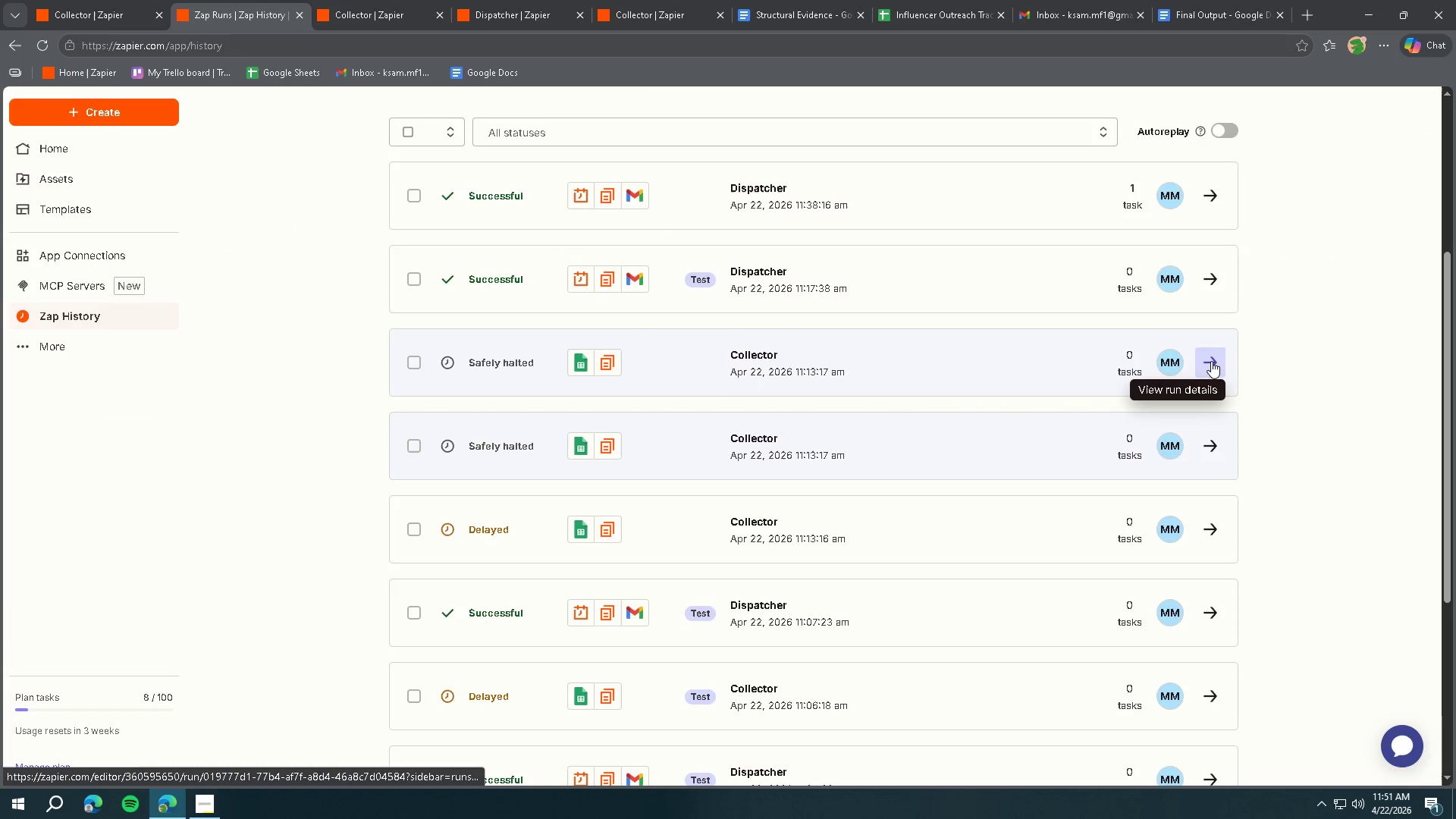 
left_click([1211, 360])
 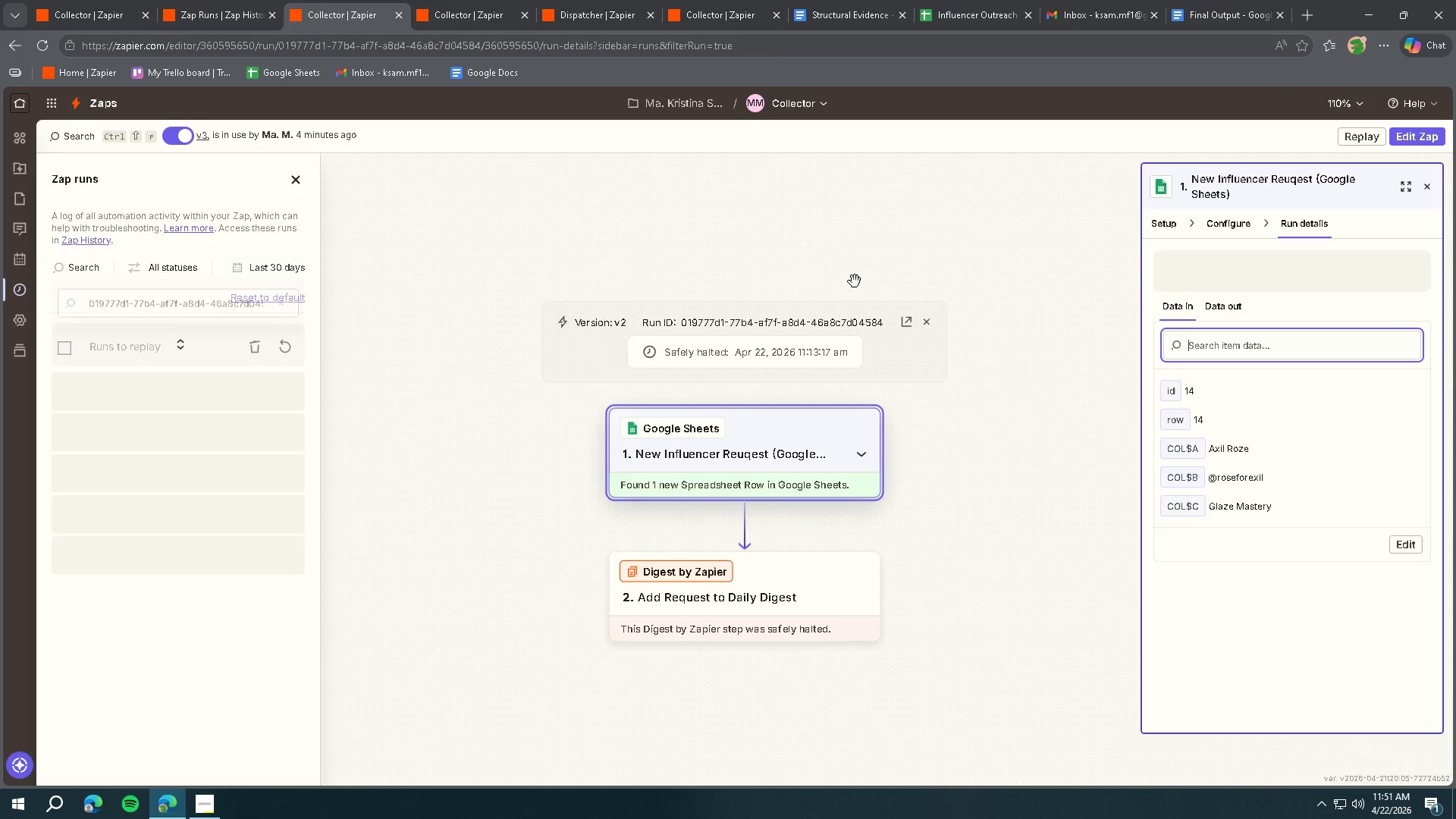 
wait(5.77)
 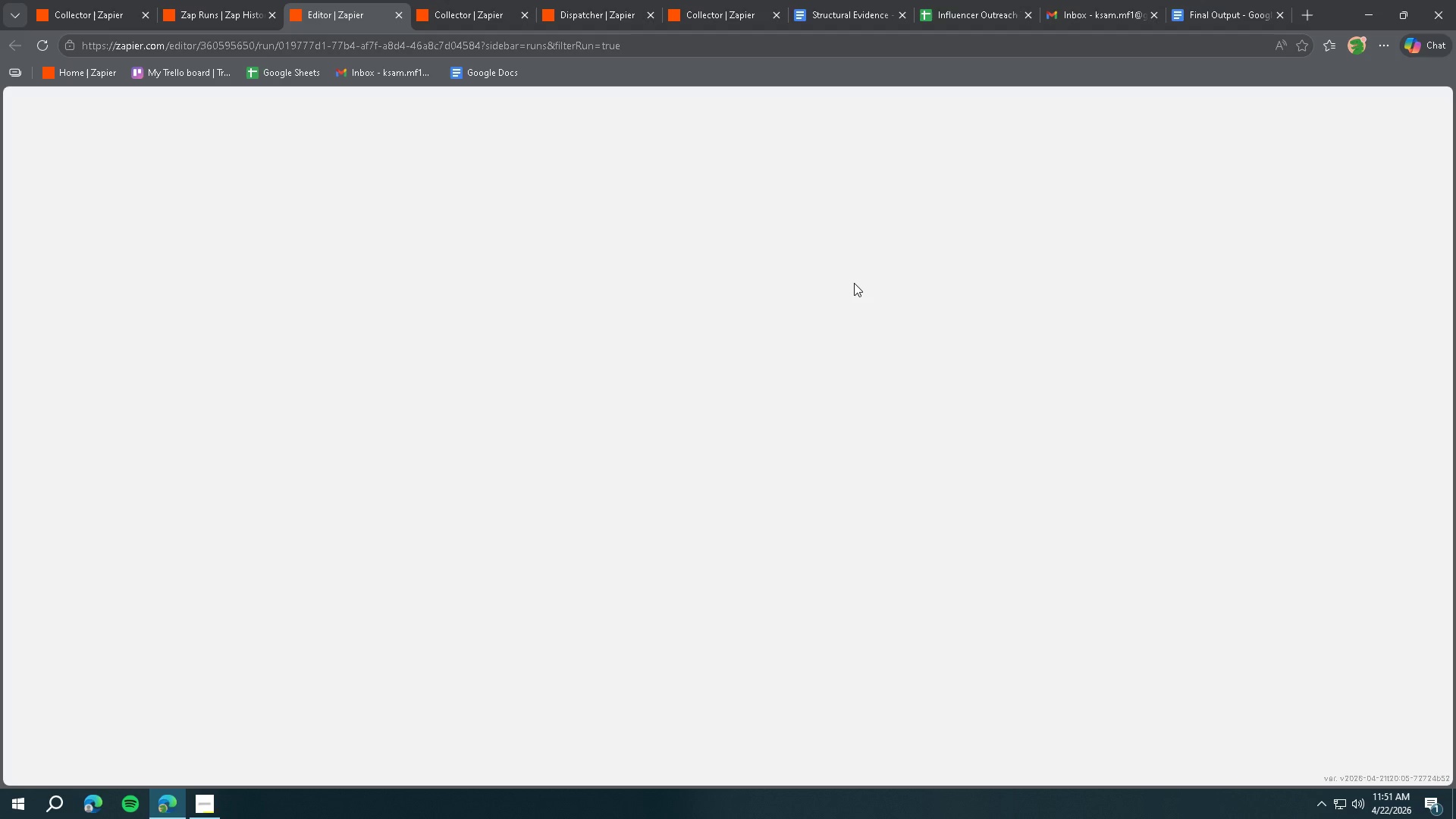 
left_click([400, 19])
 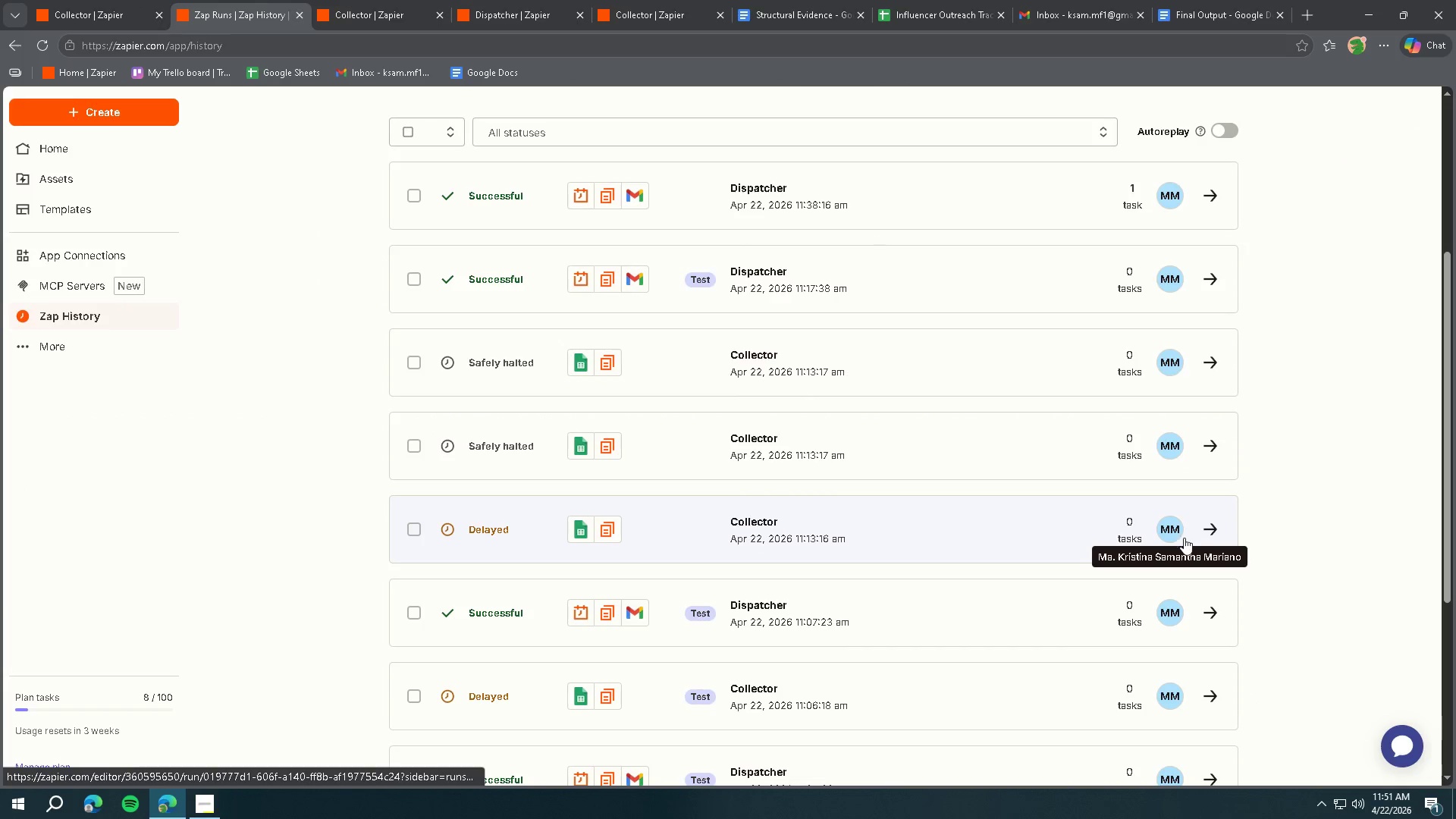 
left_click([1213, 526])
 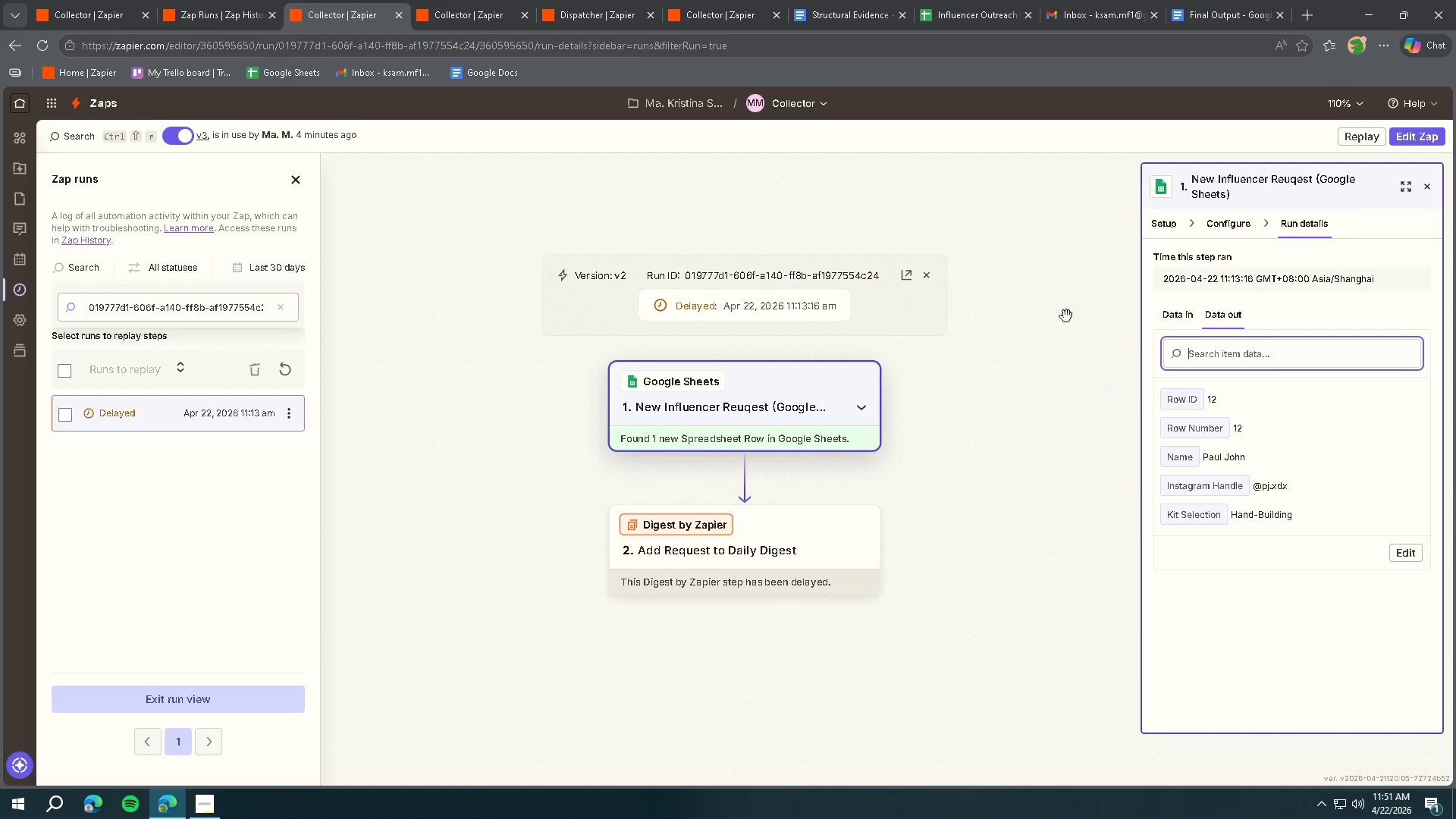 
wait(7.14)
 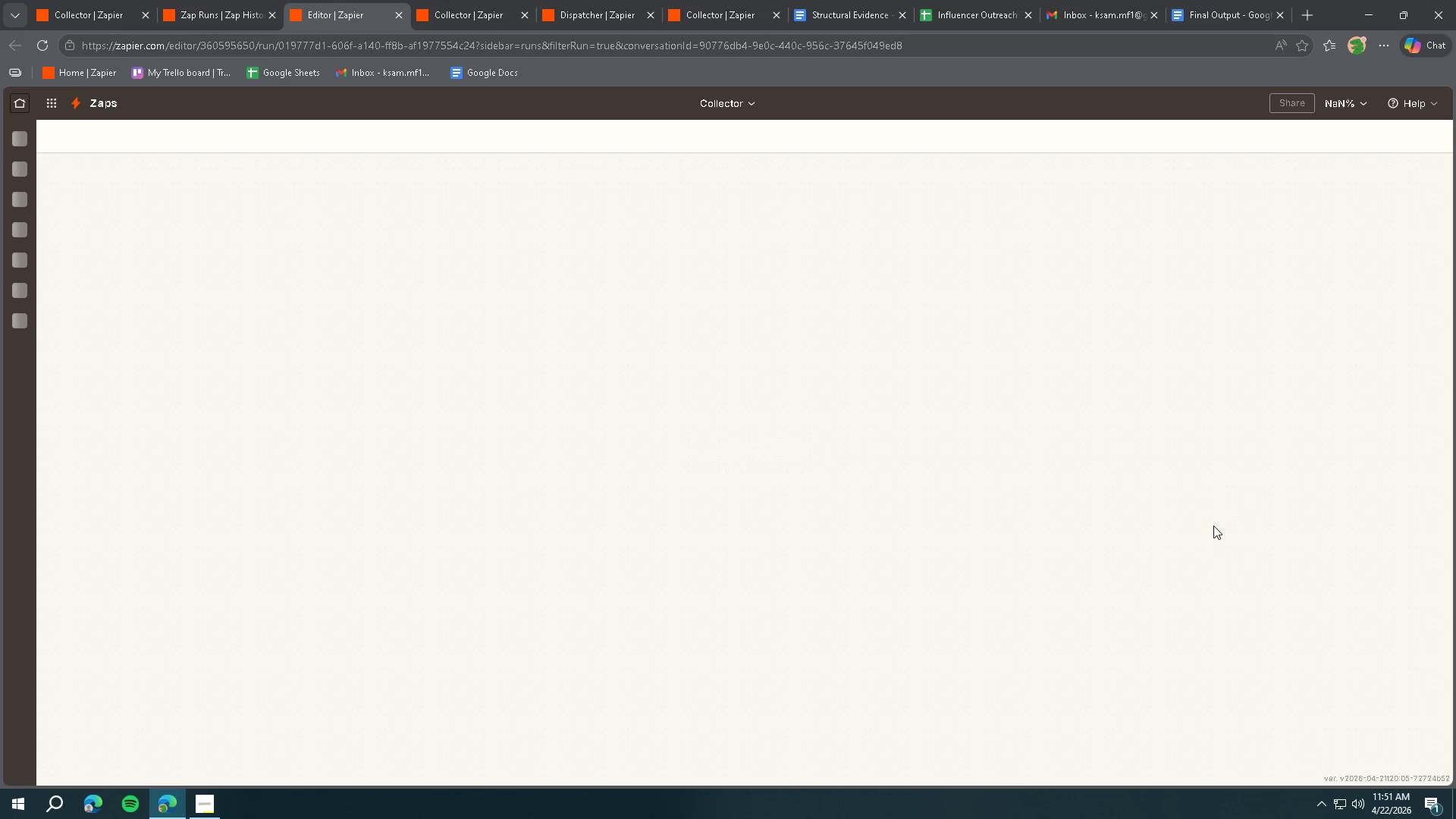 
left_click([978, 24])
 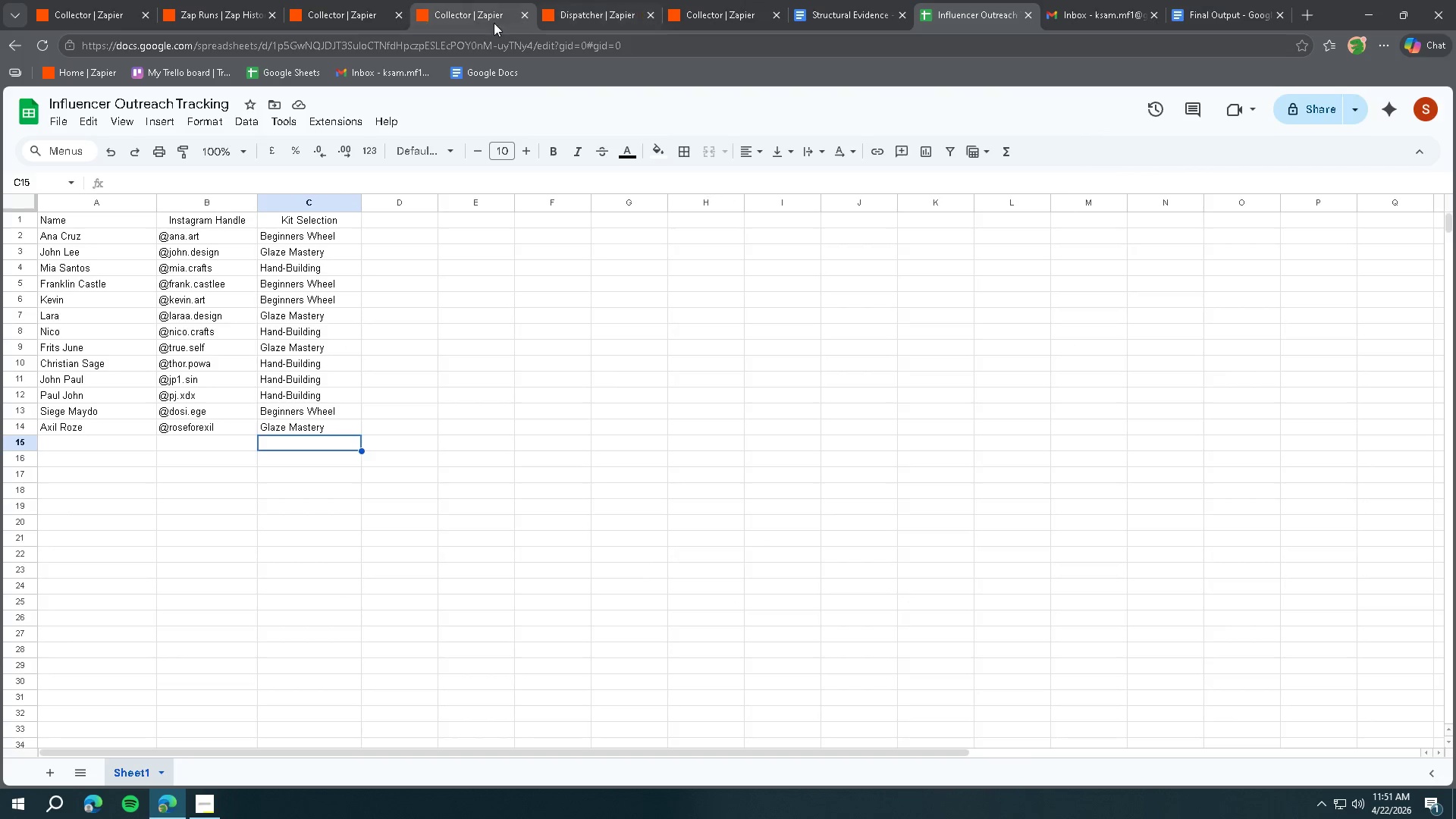 
left_click([596, 17])
 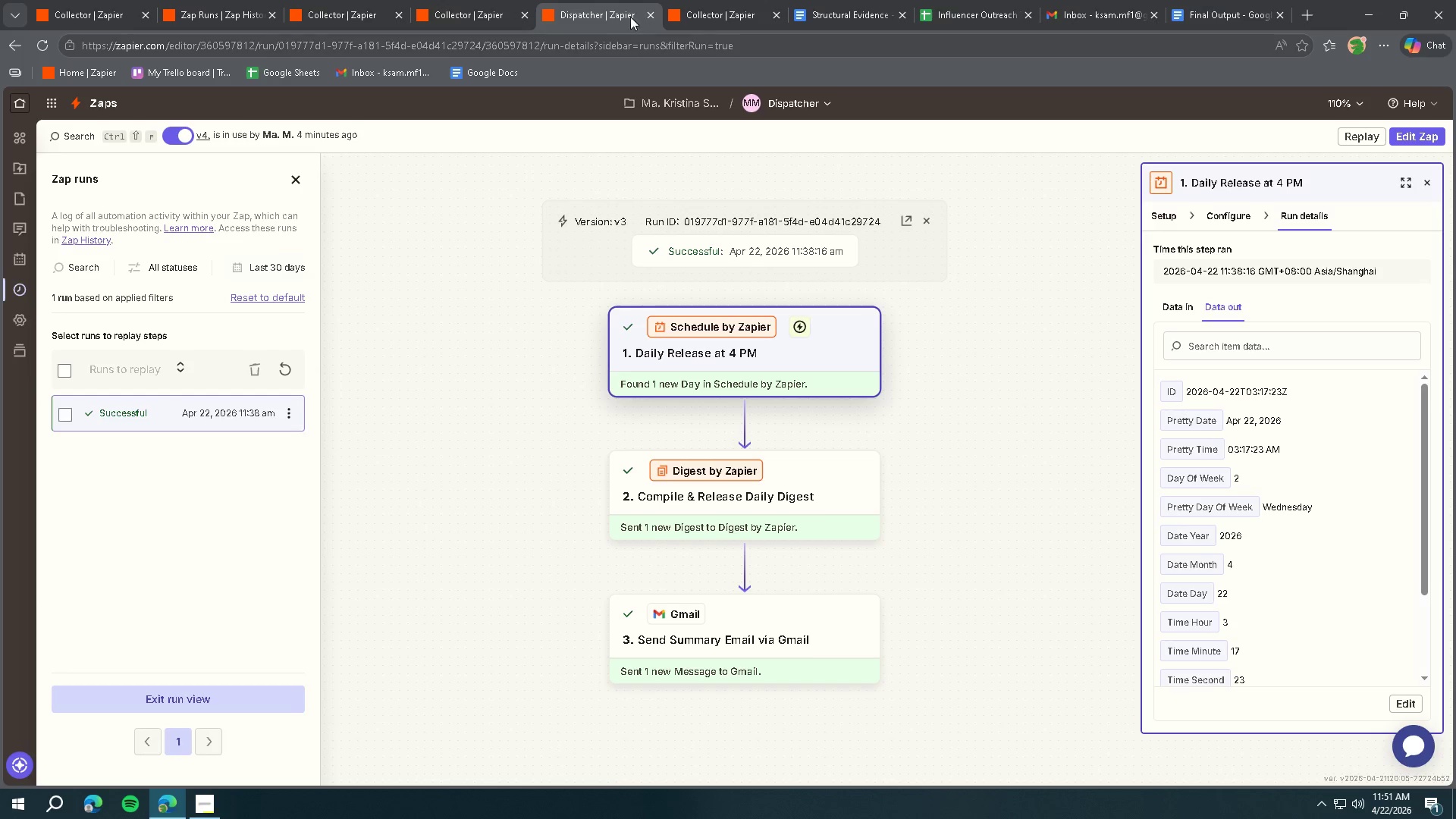 
left_click_drag(start_coordinate=[726, 14], to_coordinate=[592, 8])
 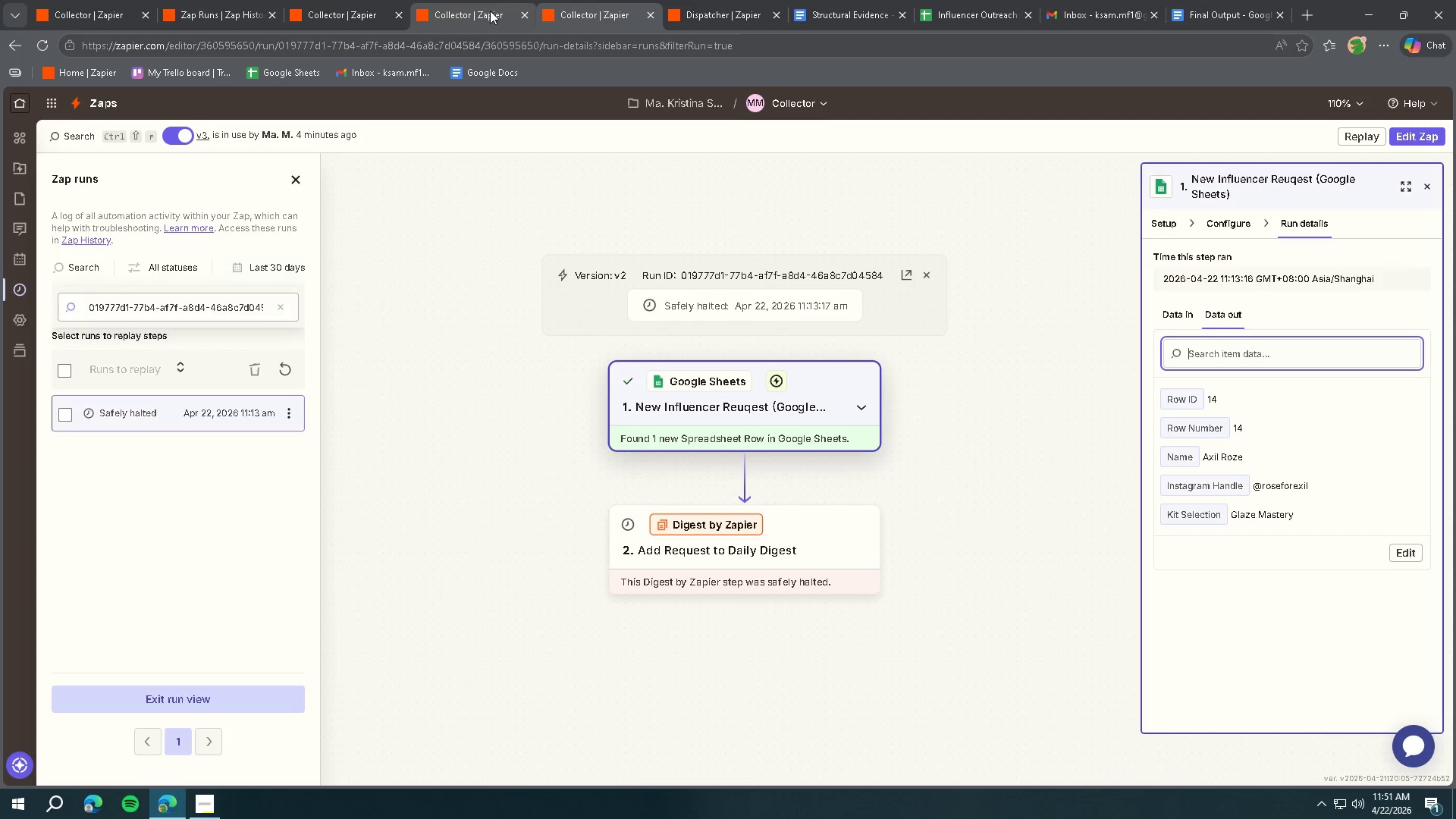 
left_click([490, 11])
 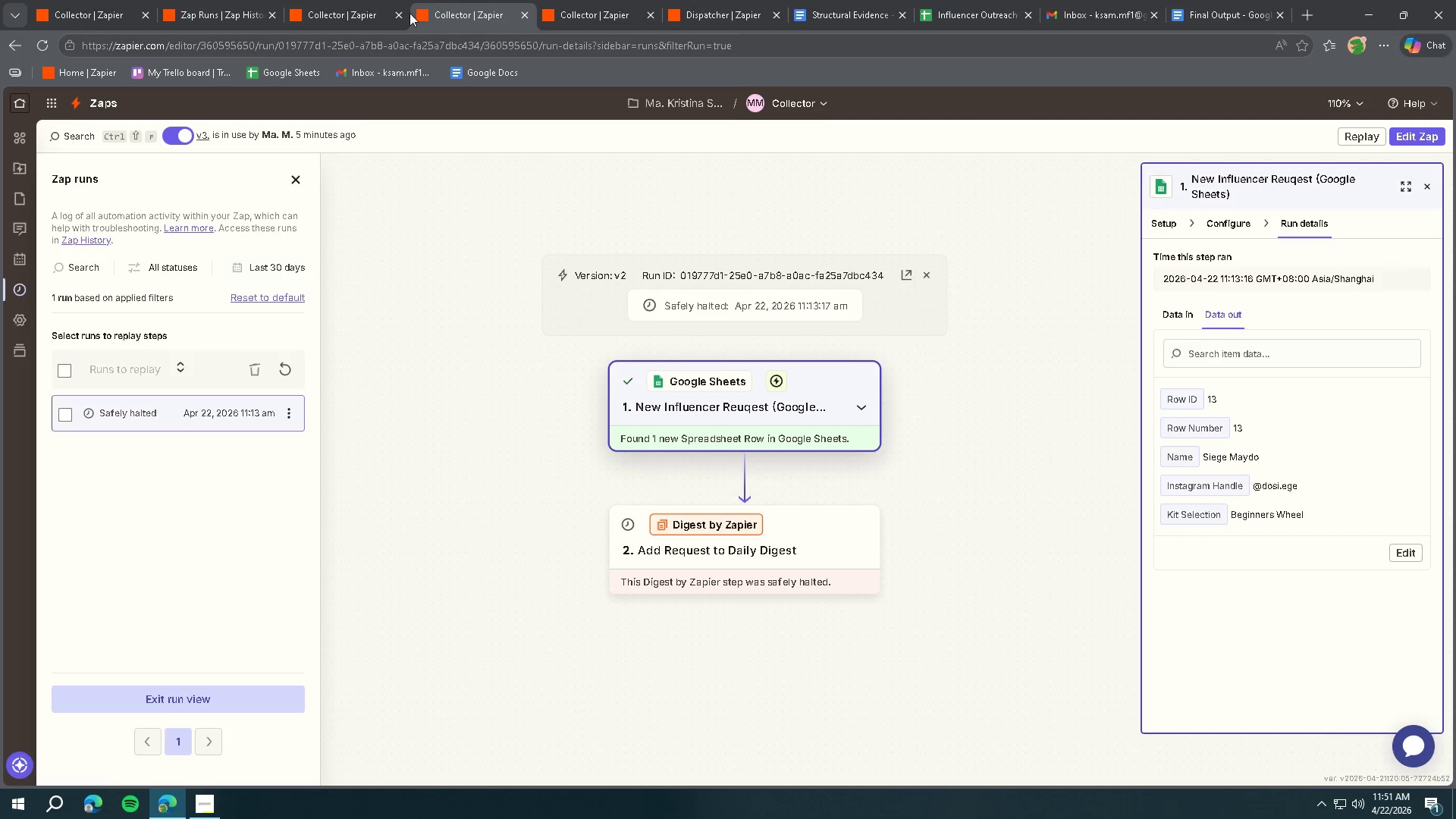 
left_click([378, 12])
 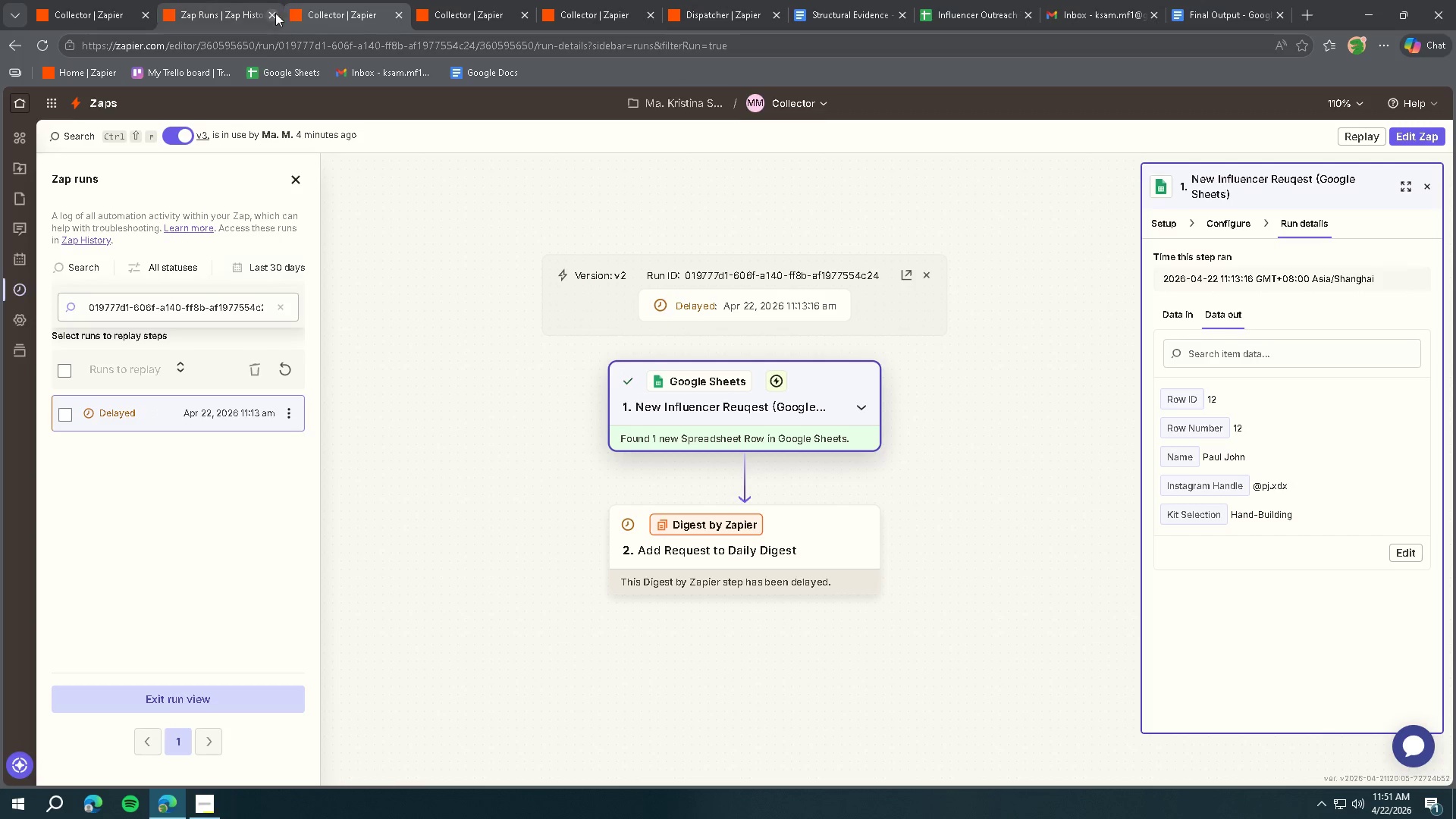 
left_click([243, 15])
 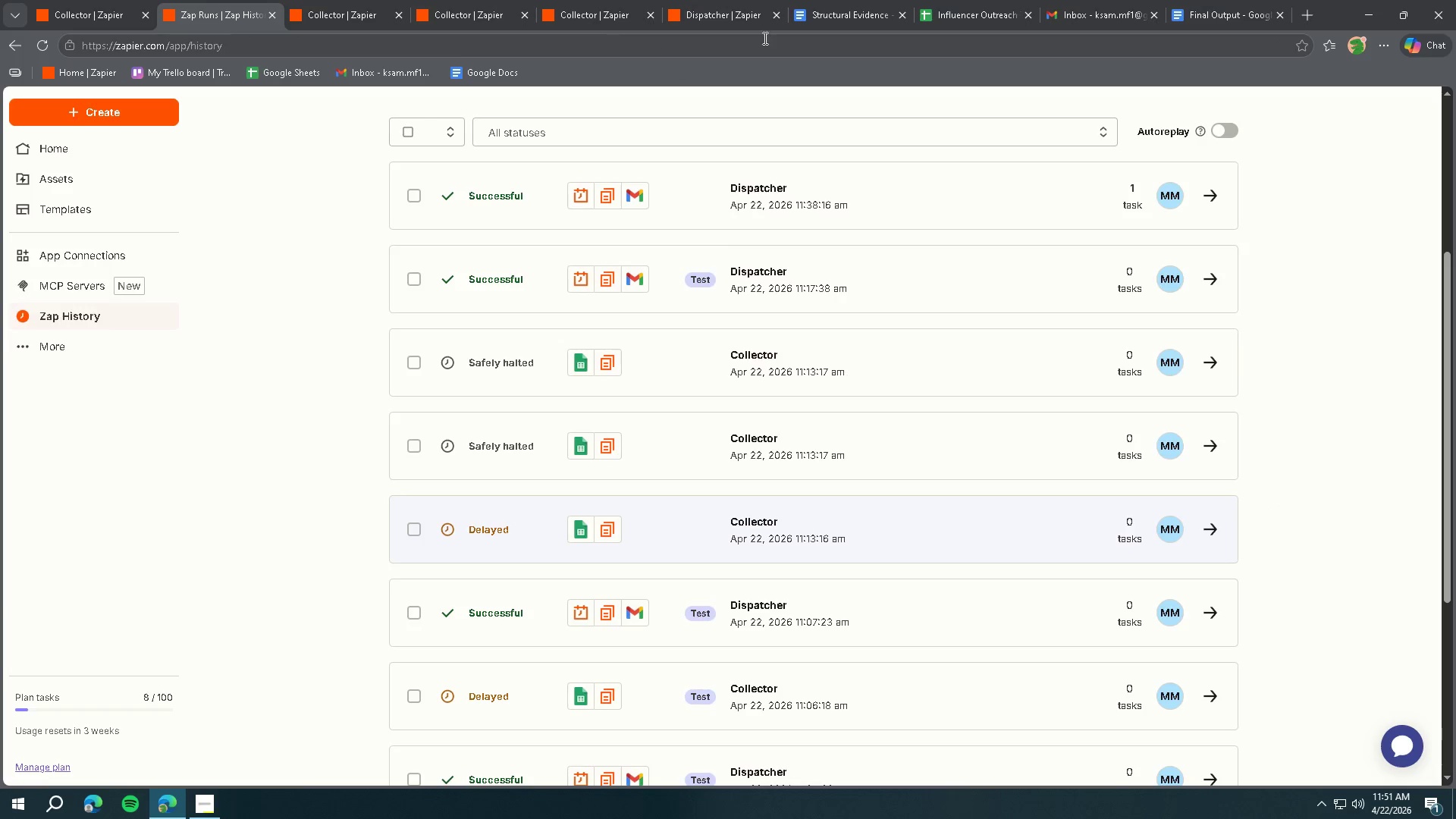 
left_click([948, 18])
 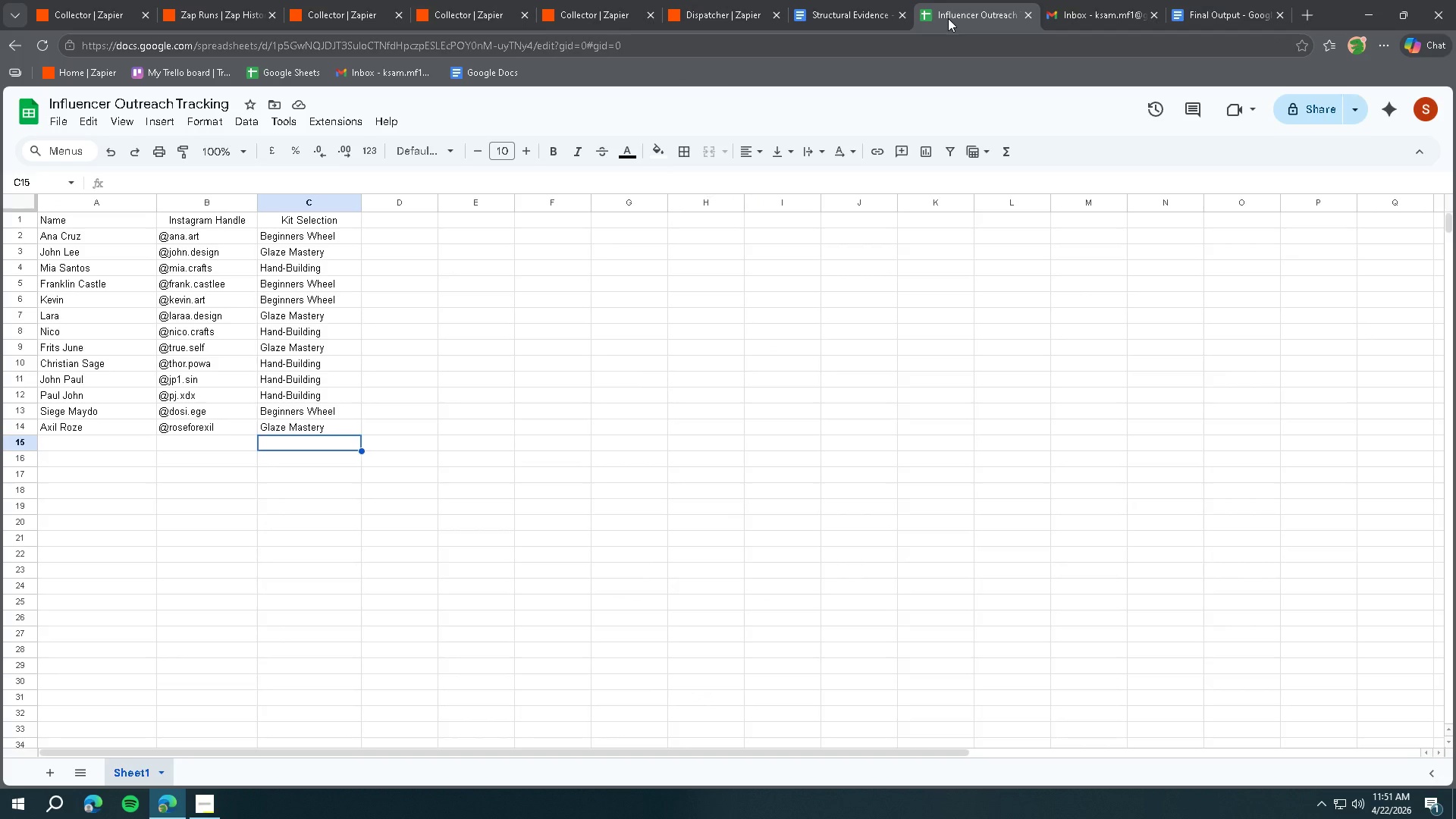 
left_click([356, 13])
 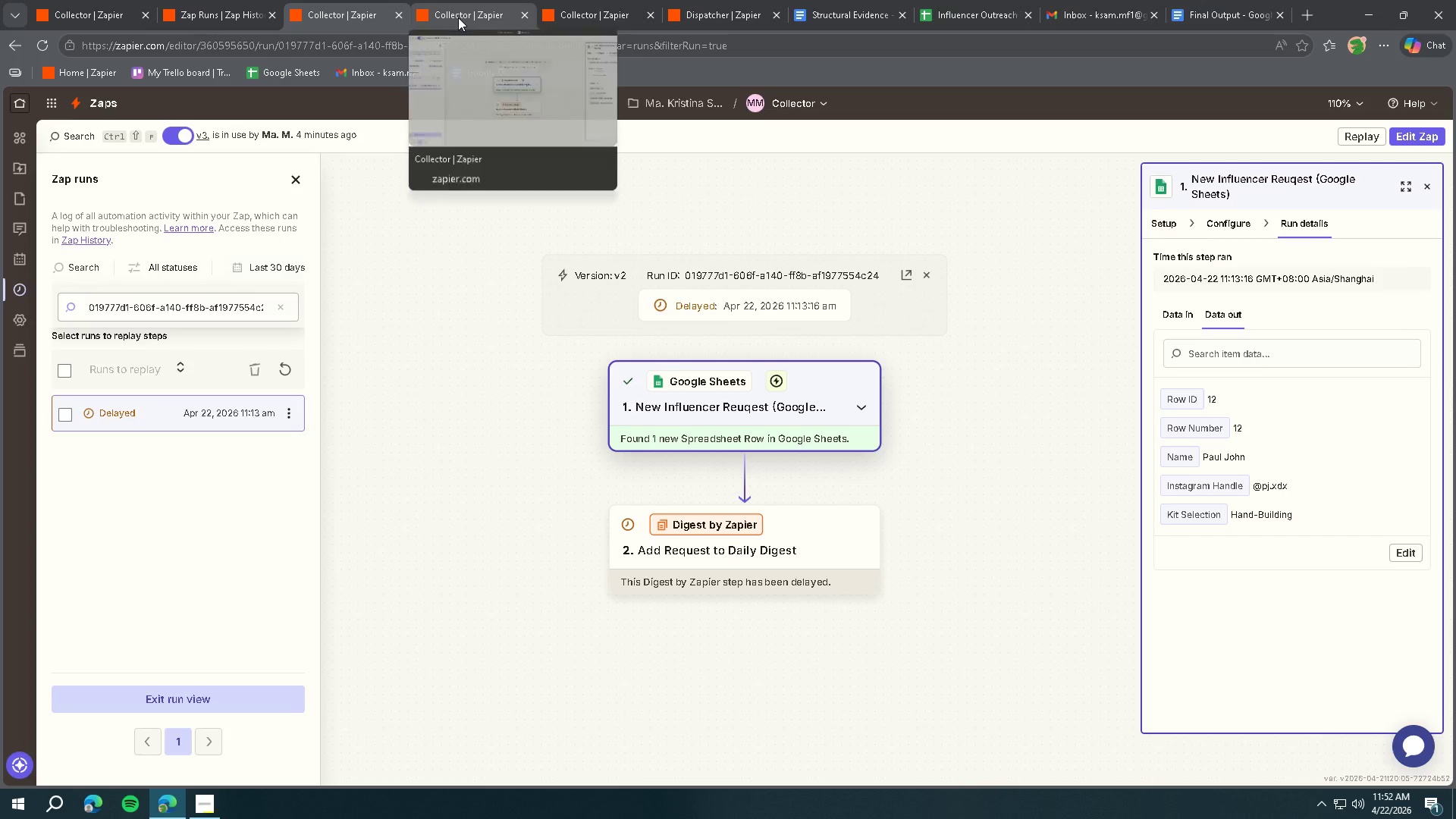 
left_click([458, 17])
 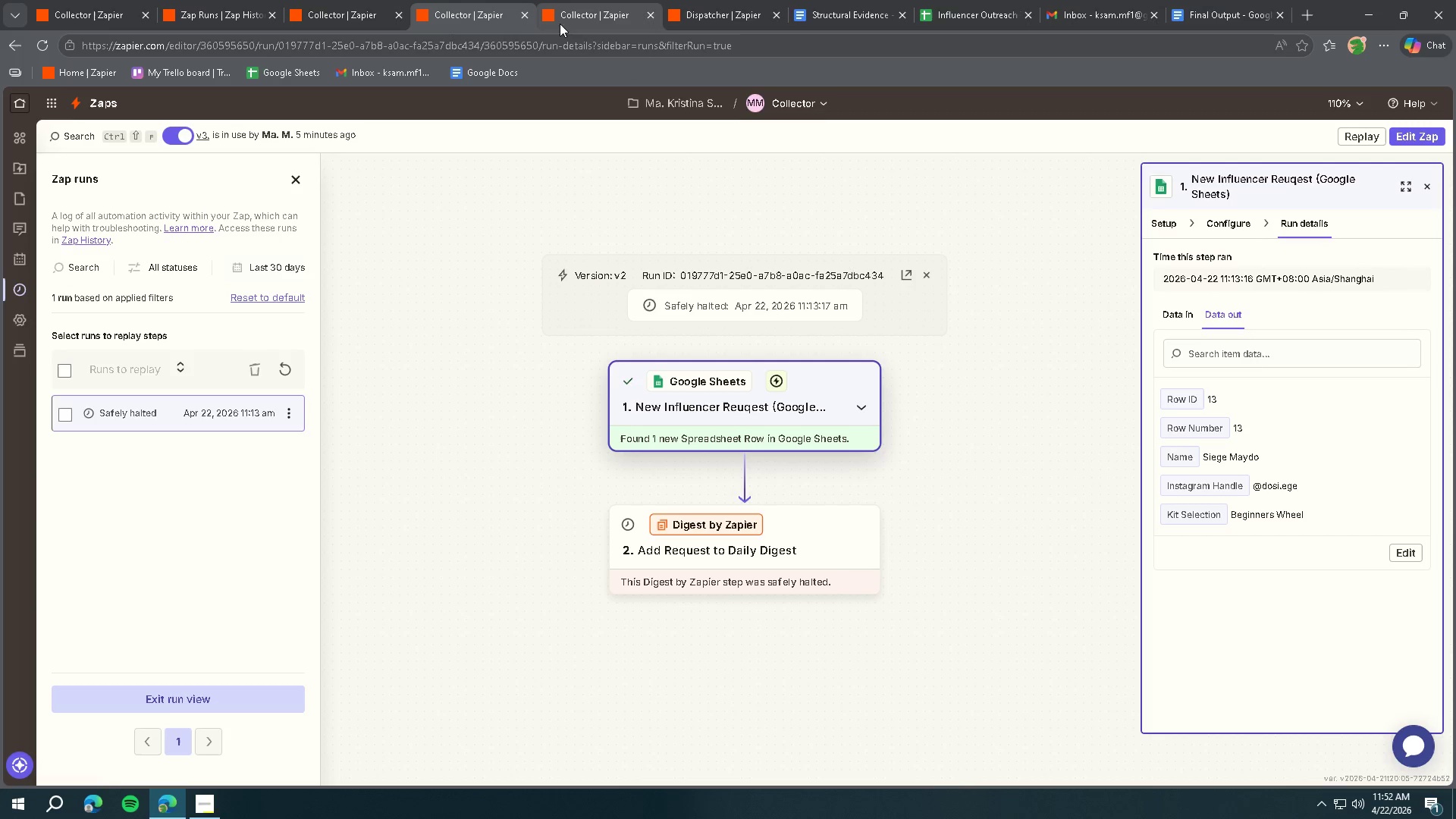 
left_click([585, 24])
 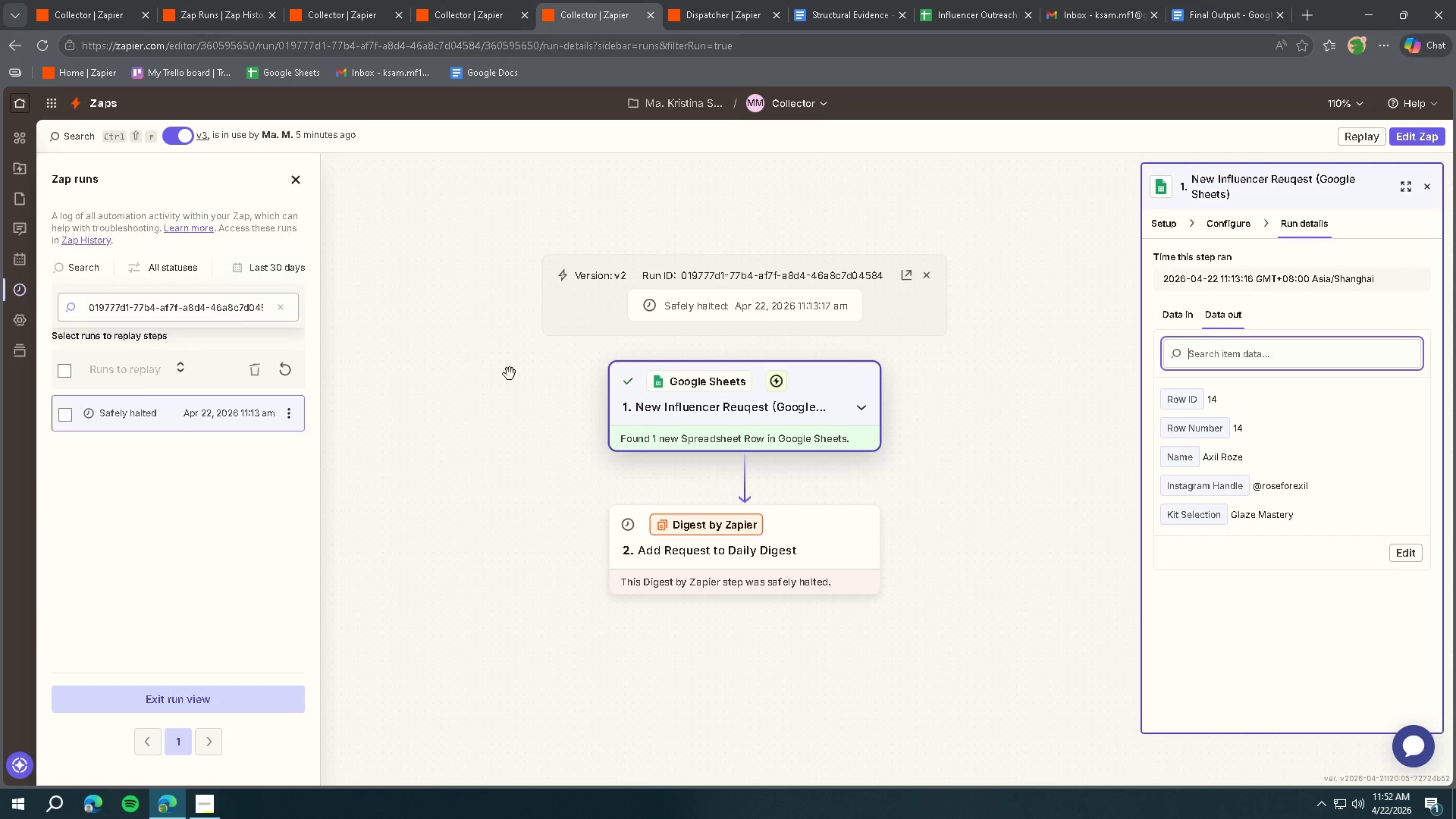 
left_click([206, 802])